 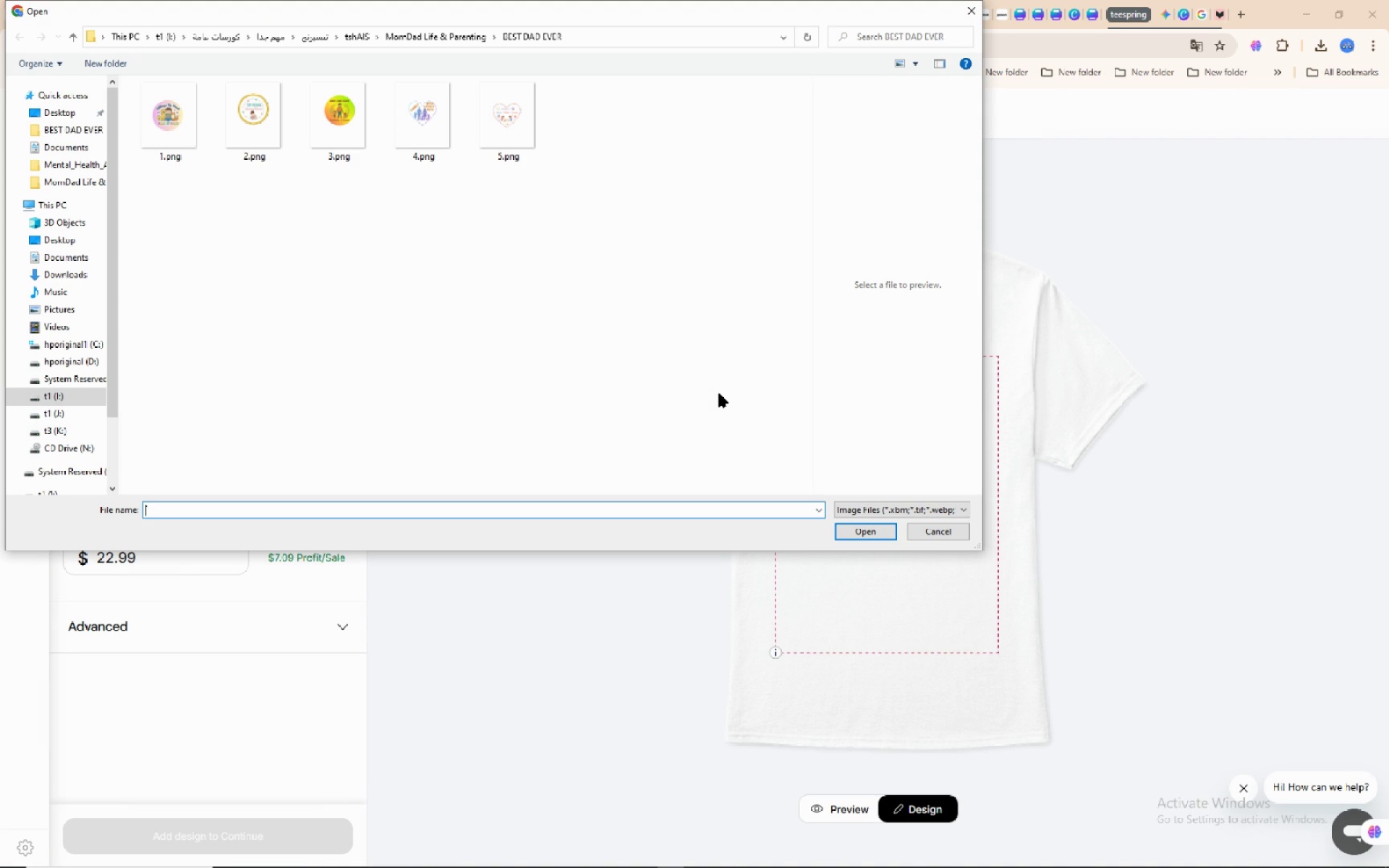 
left_click([499, 140])
 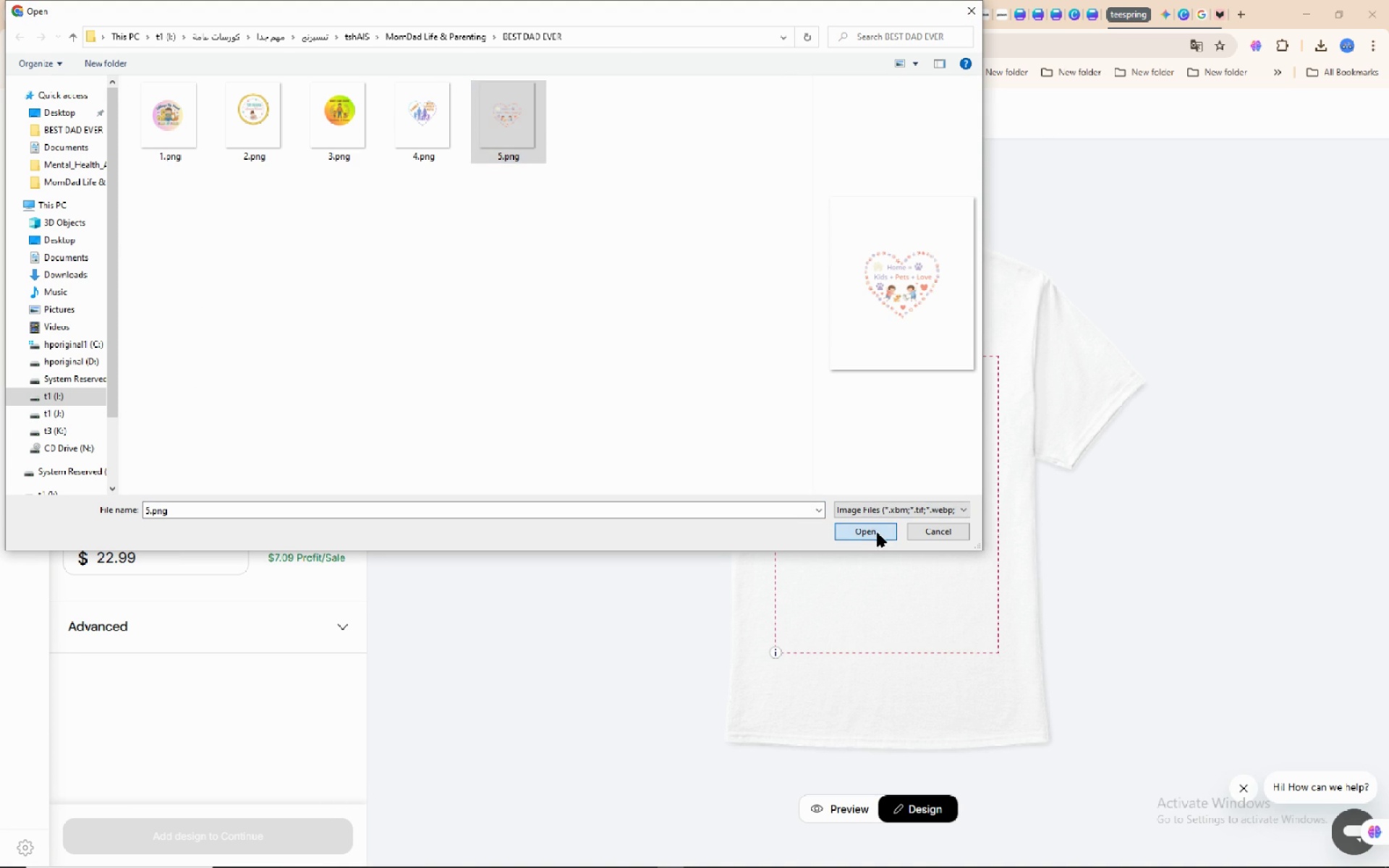 
left_click([878, 533])
 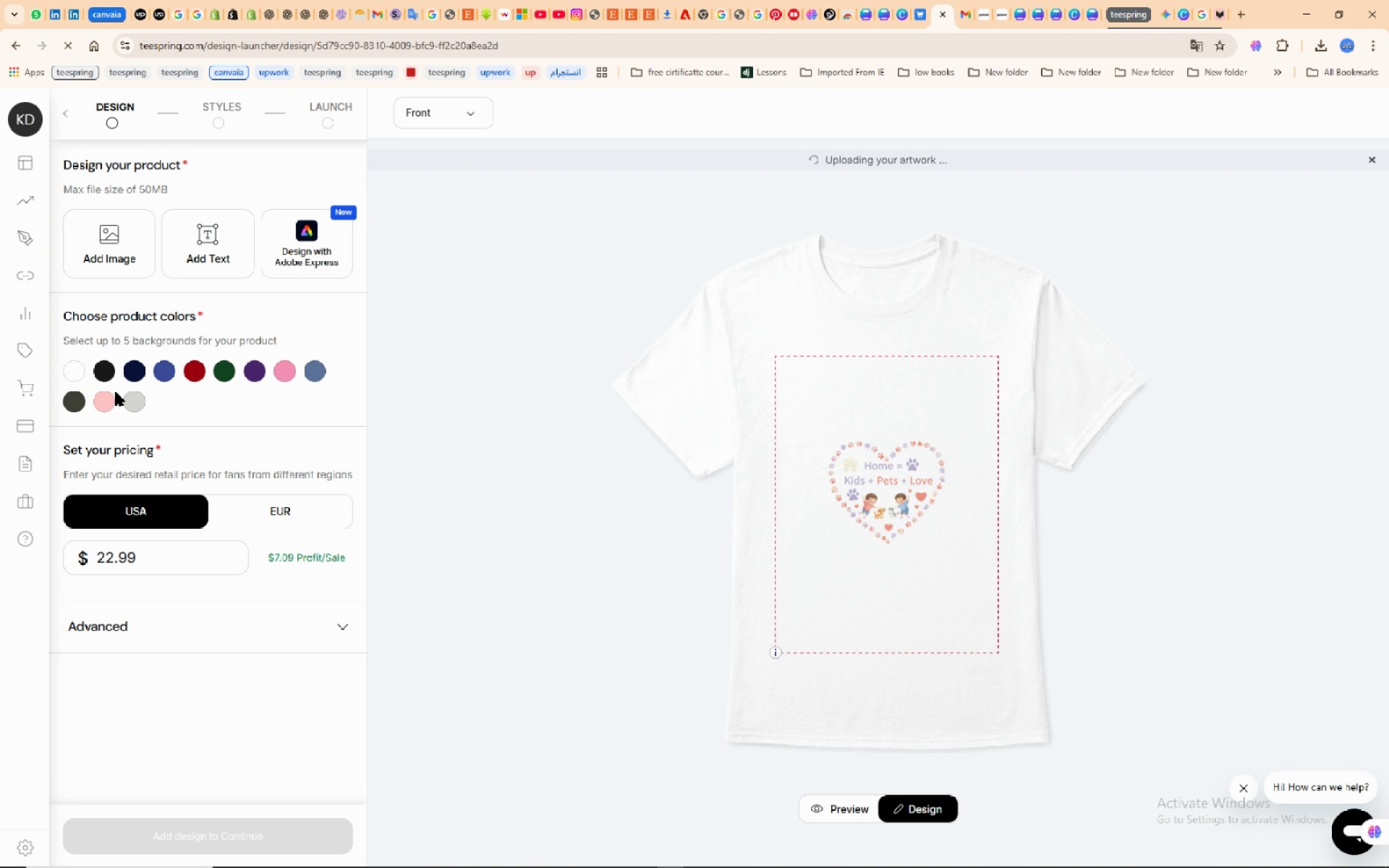 
wait(5.16)
 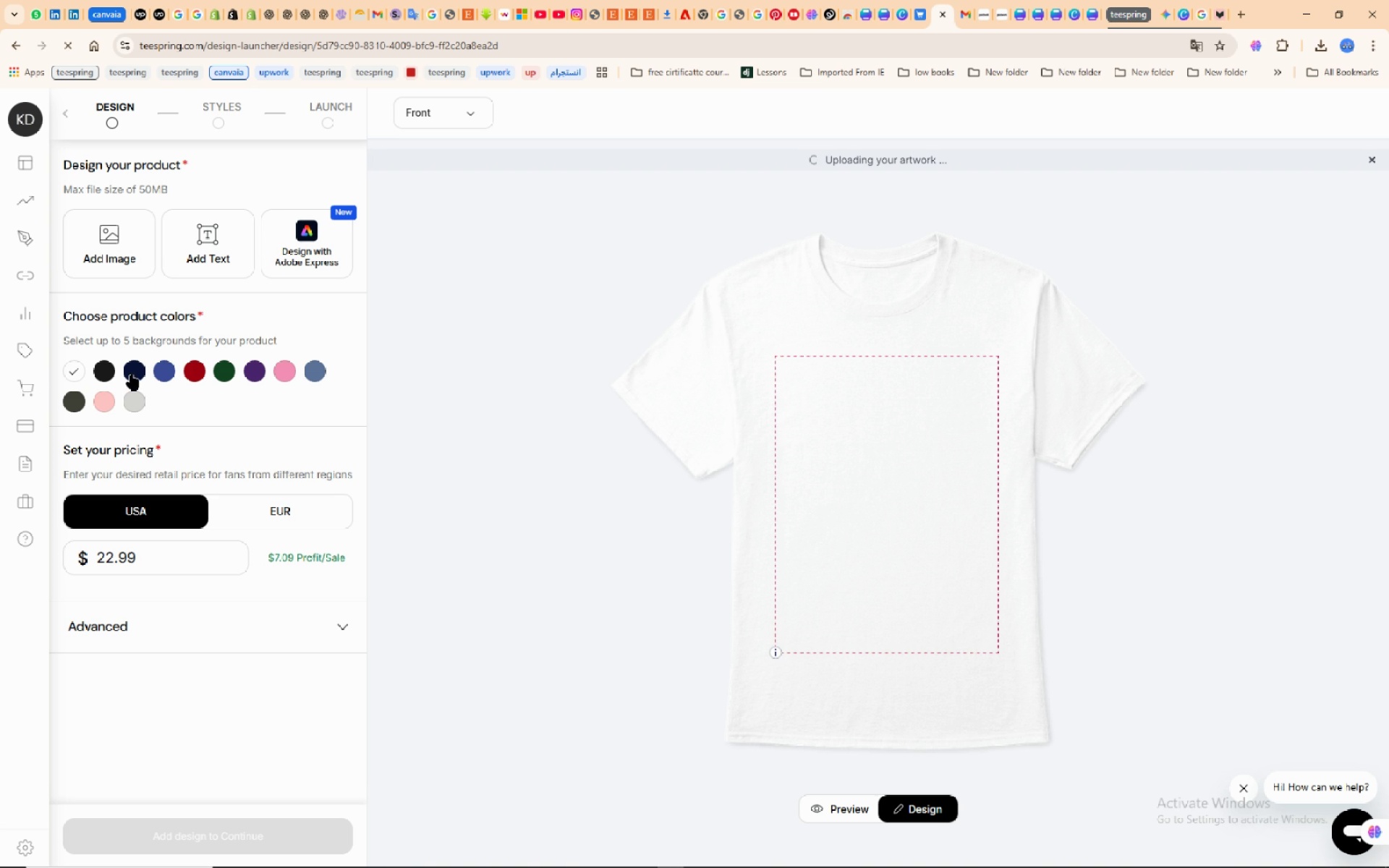 
left_click([106, 375])
 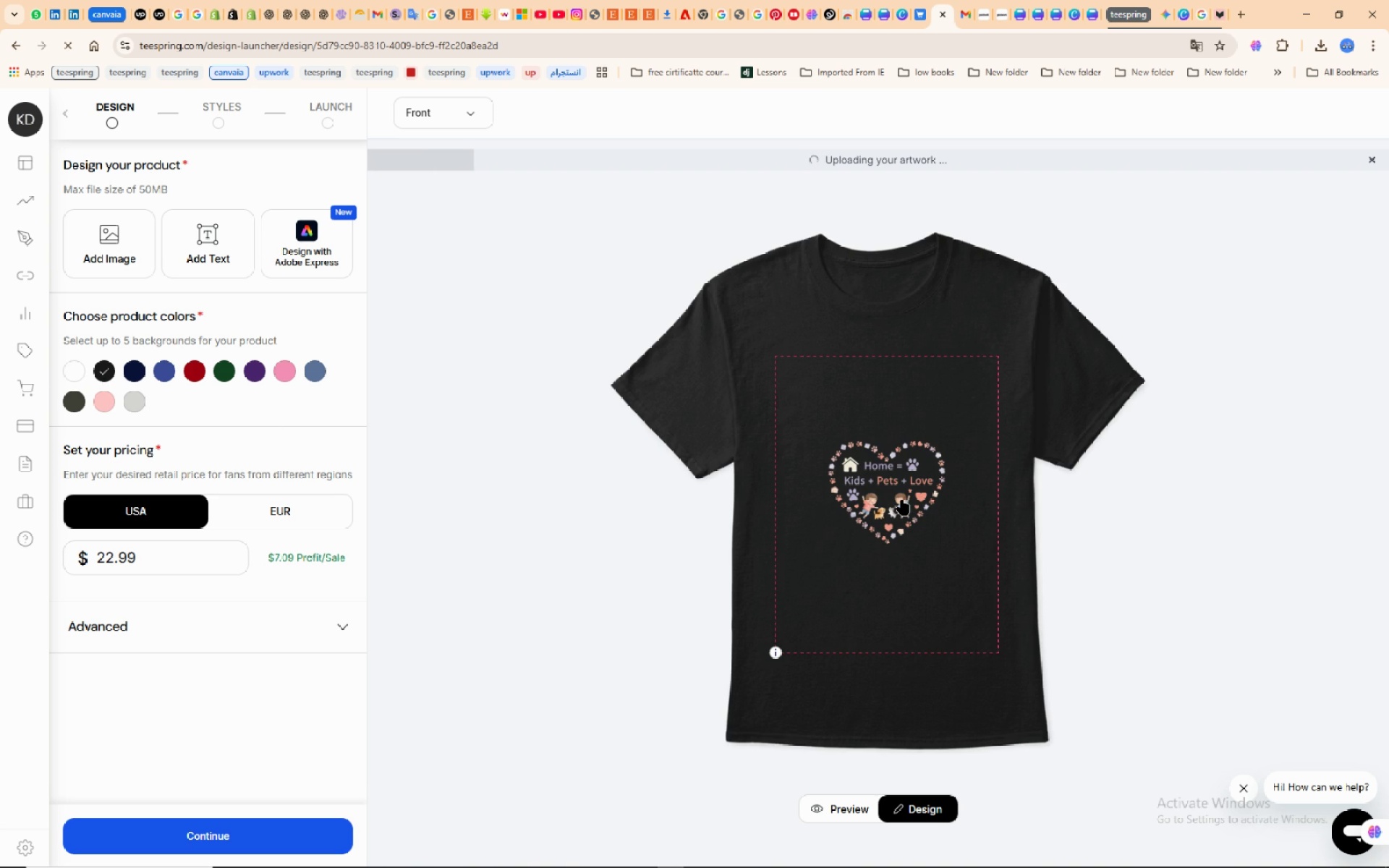 
left_click([902, 500])